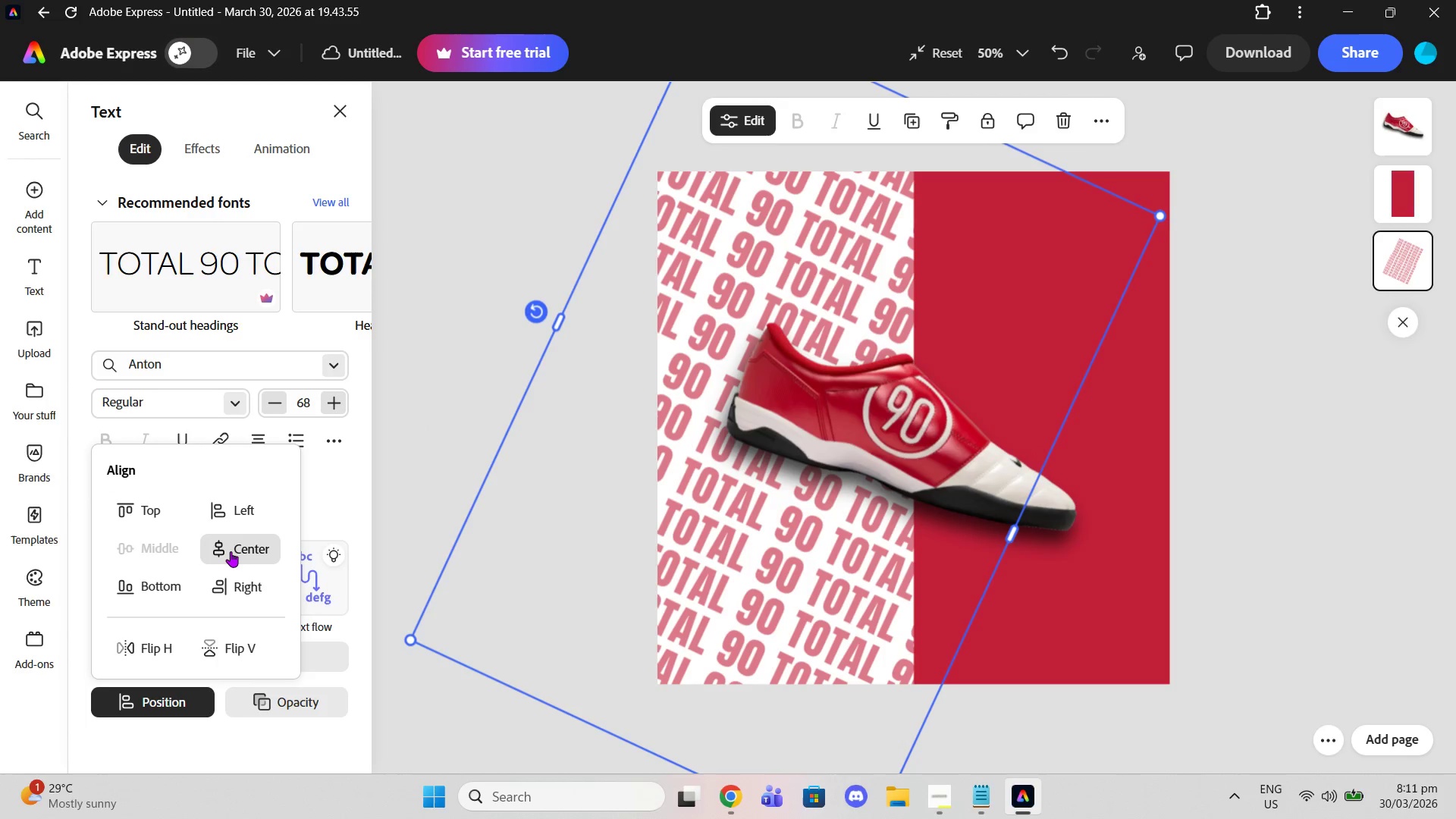 
left_click([231, 551])
 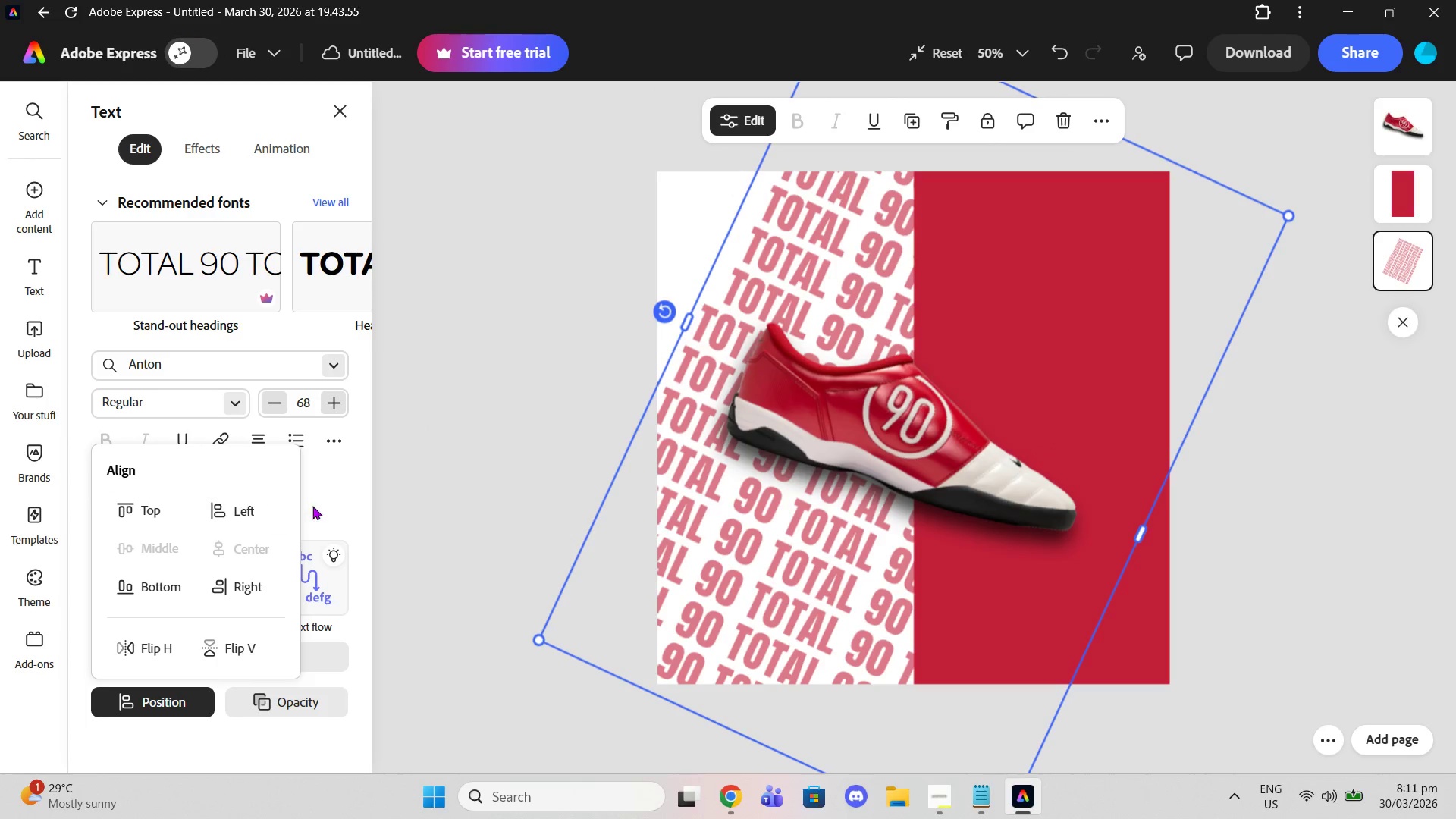 
key(Control+Z)
 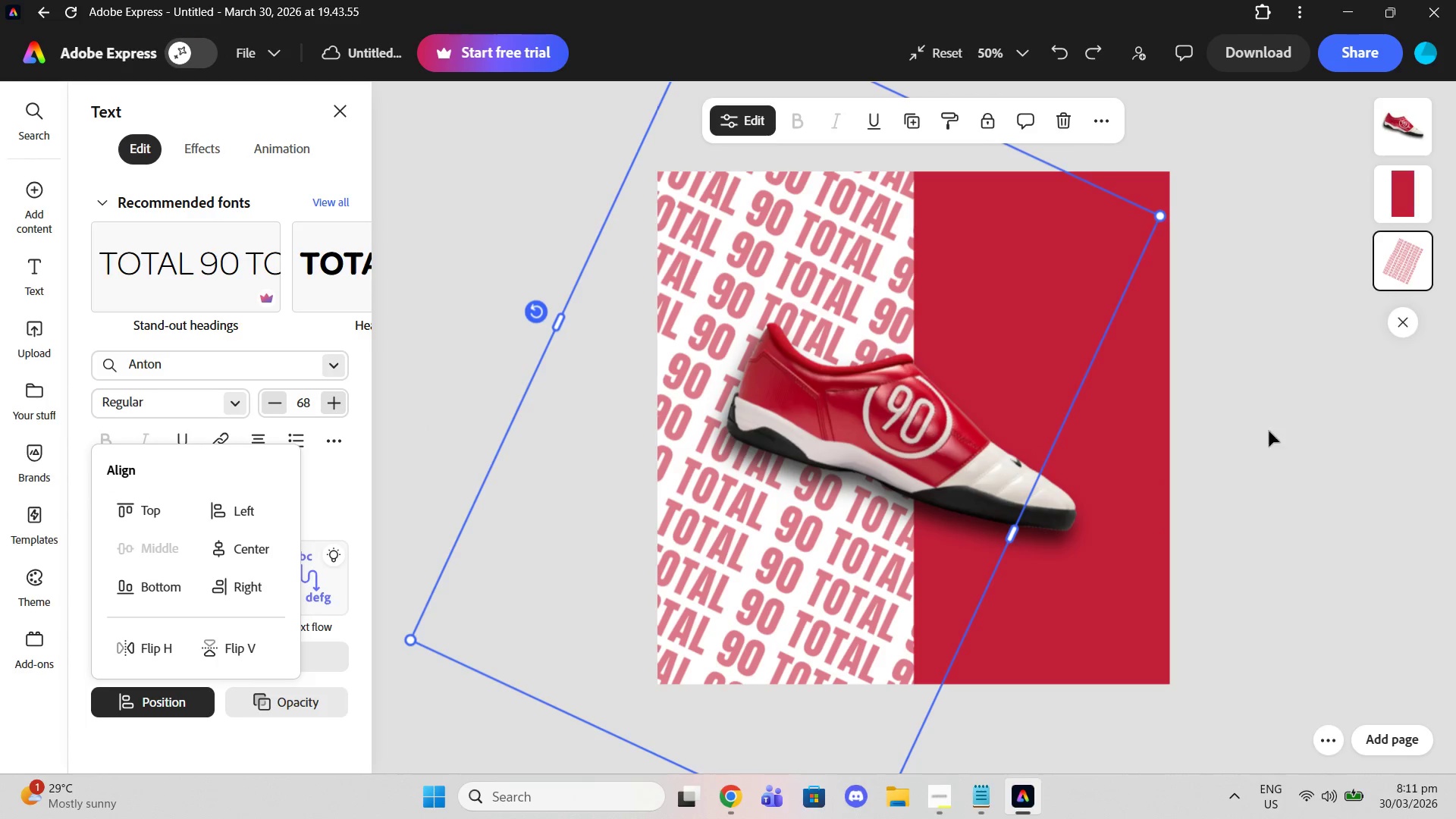 
left_click([1344, 378])
 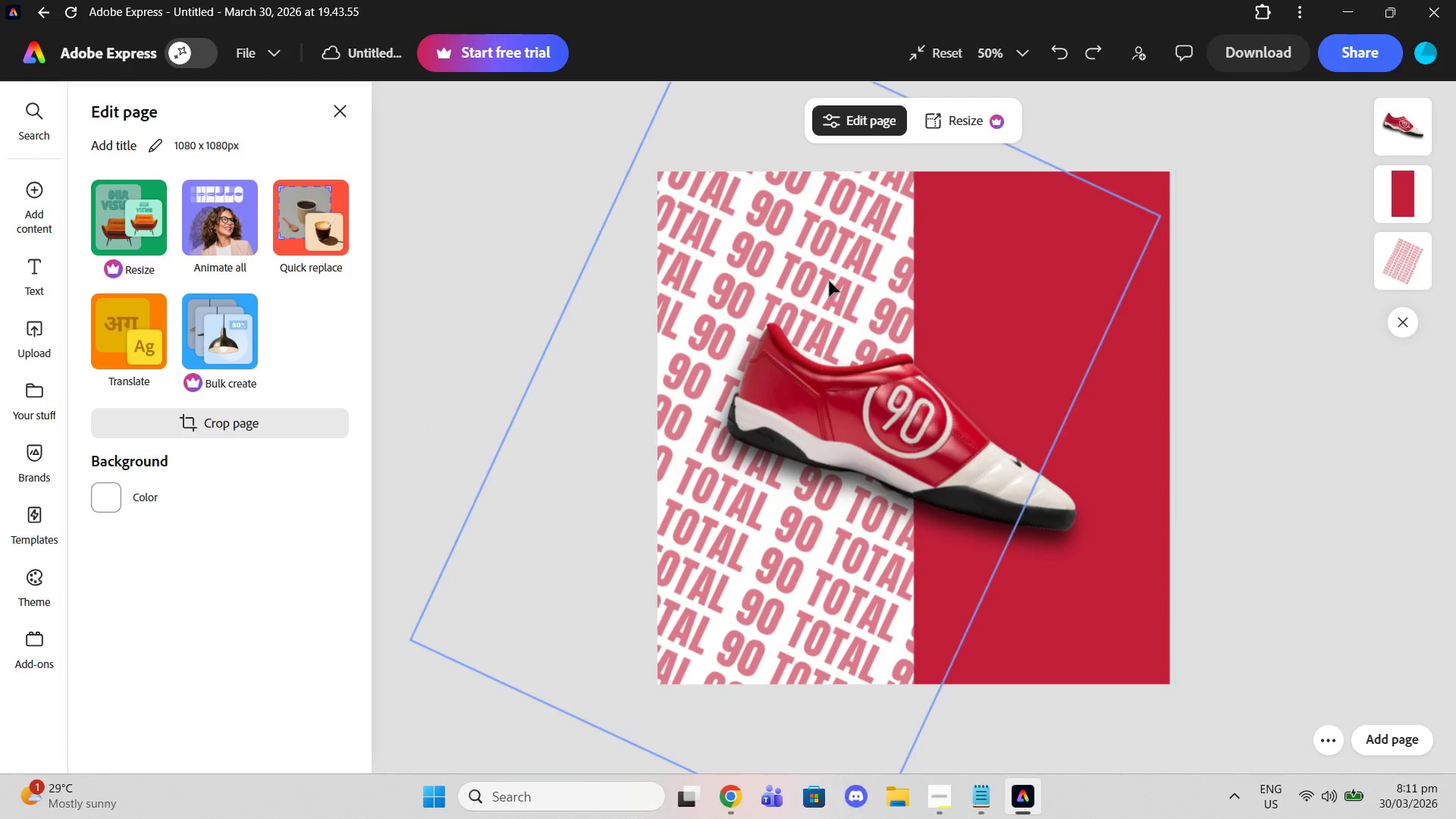 
left_click([829, 281])
 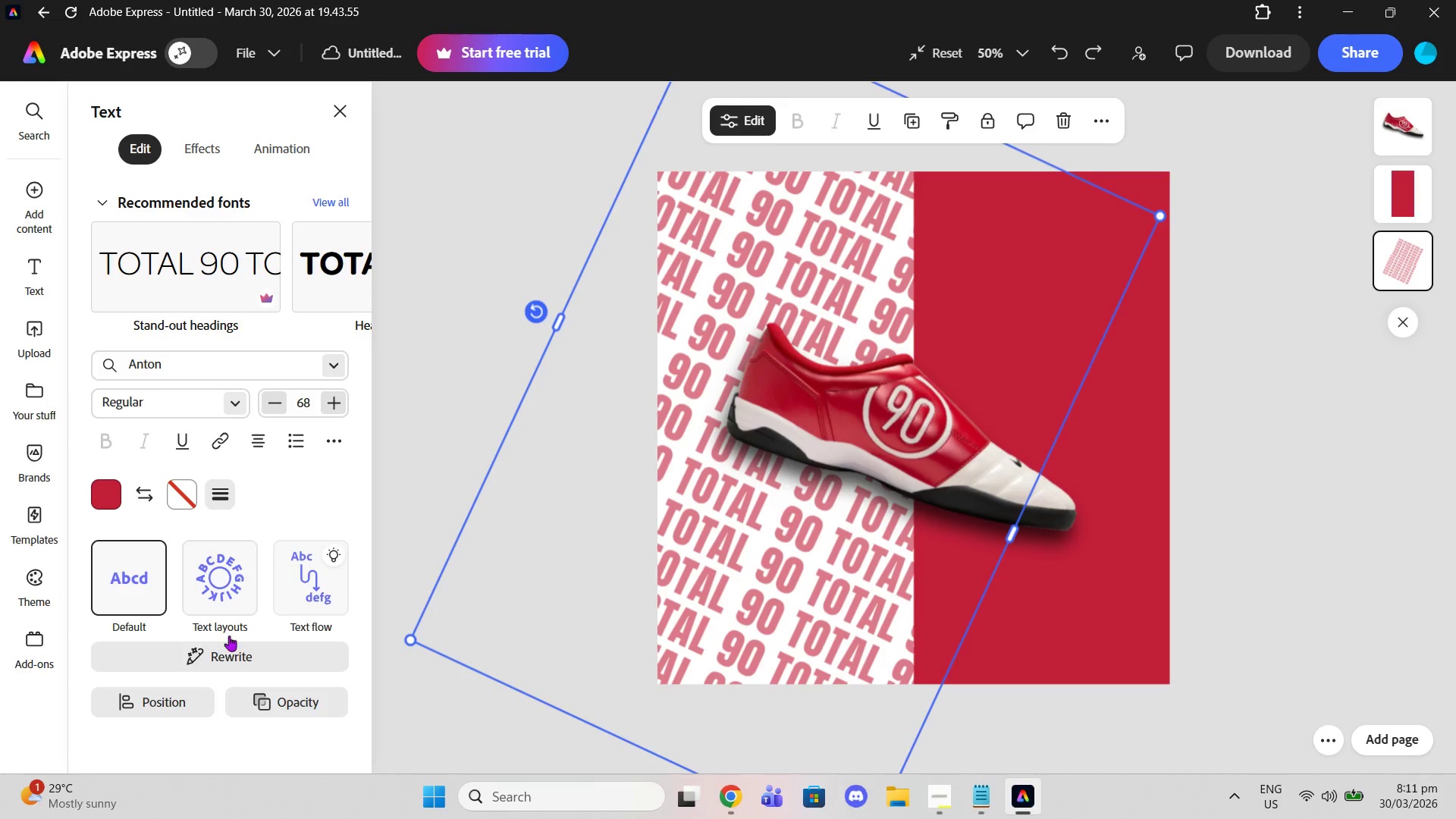 
left_click([266, 701])
 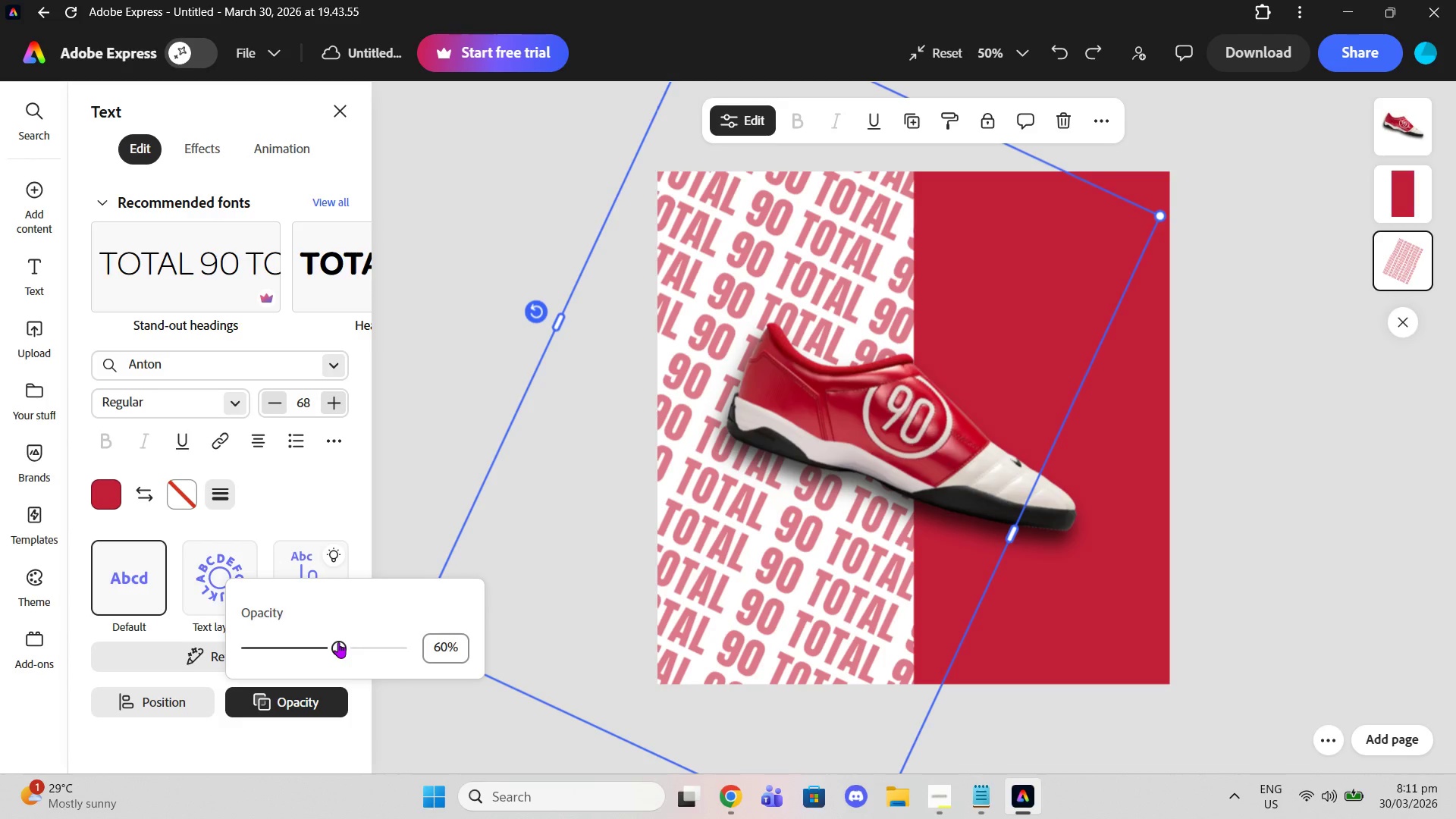 
left_click_drag(start_coordinate=[338, 642], to_coordinate=[372, 651])
 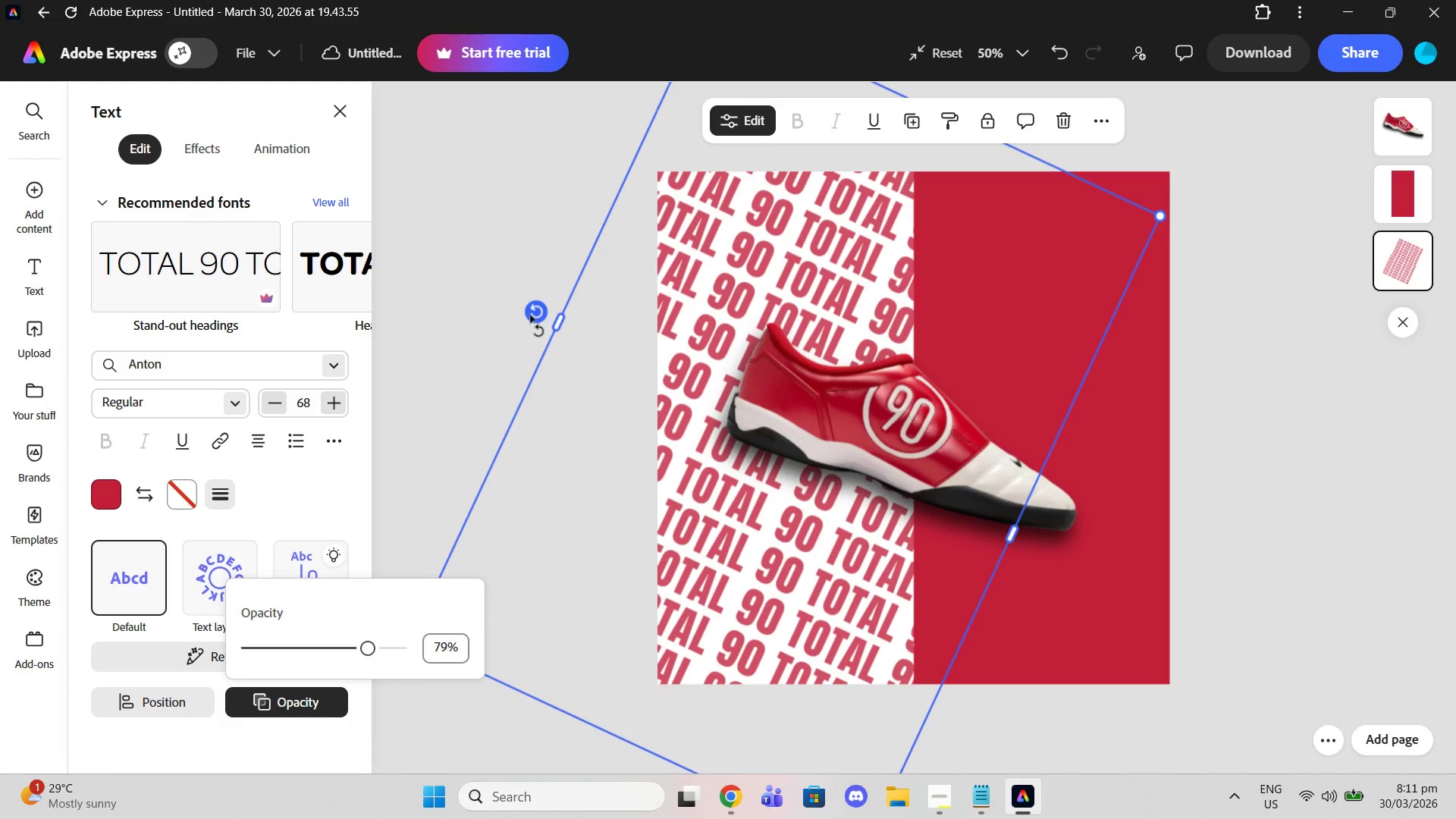 
left_click_drag(start_coordinate=[529, 312], to_coordinate=[517, 336])
 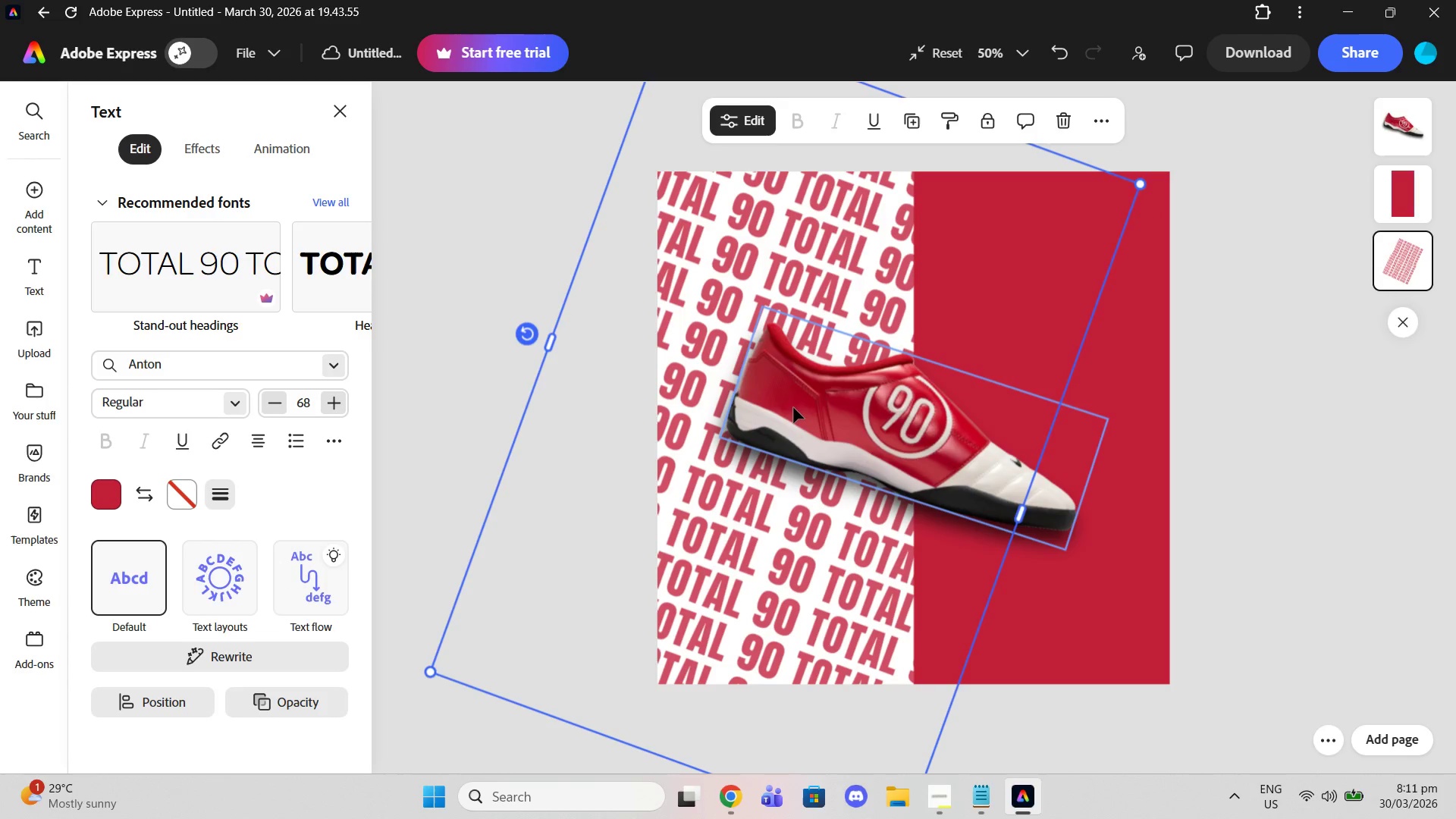 
left_click([793, 407])
 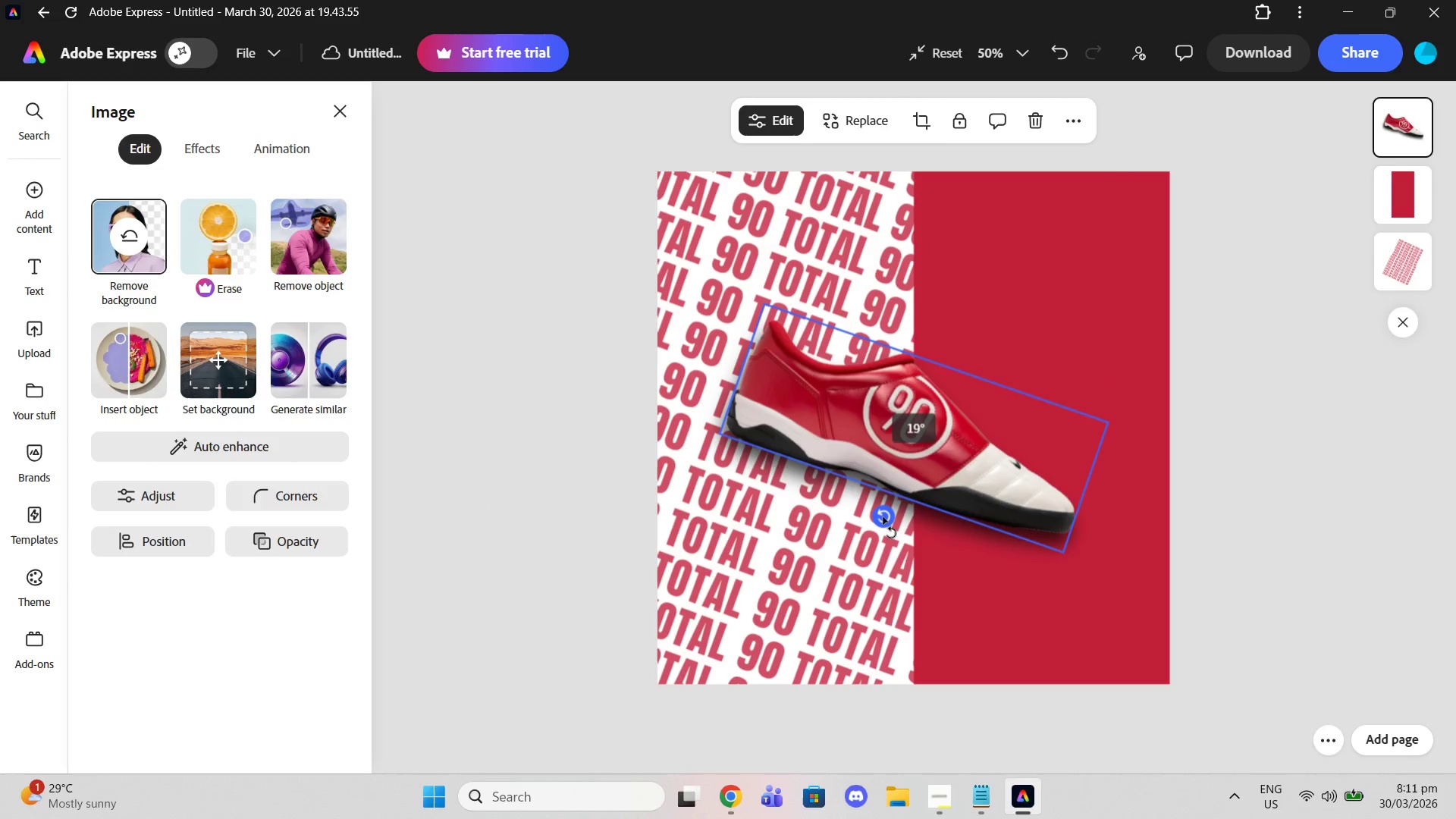 
wait(5.42)
 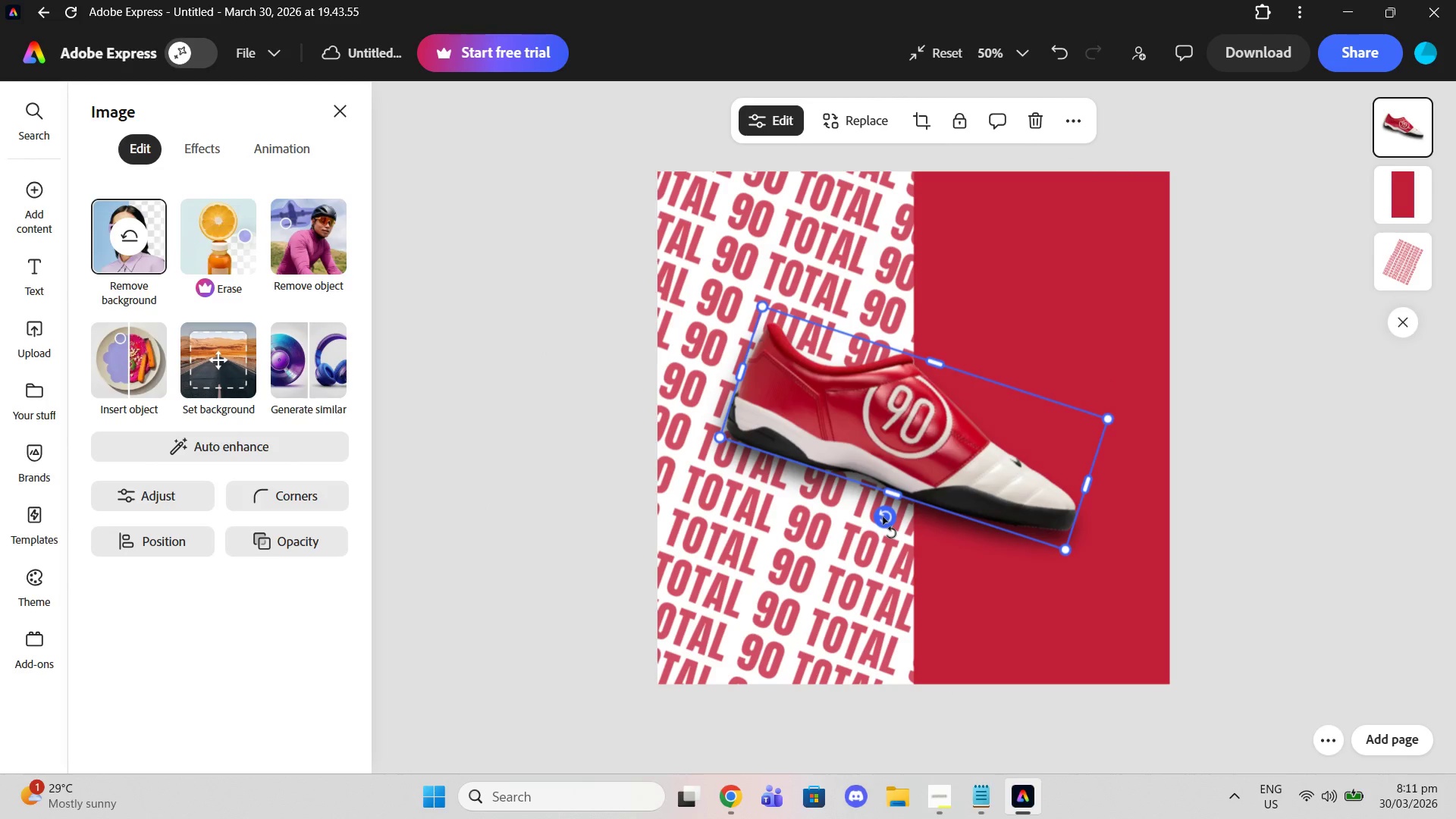 
left_click([685, 313])
 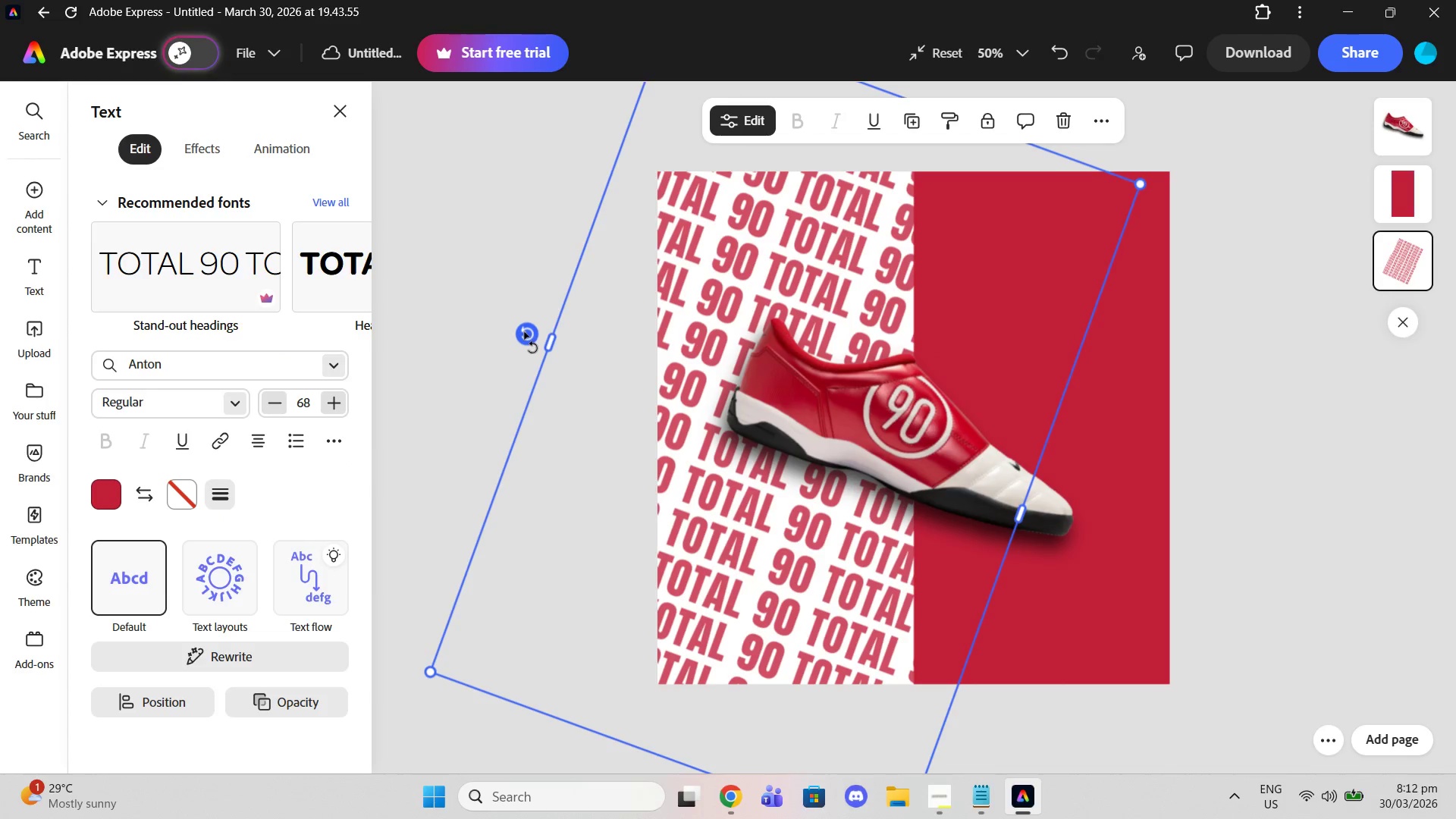 
wait(6.33)
 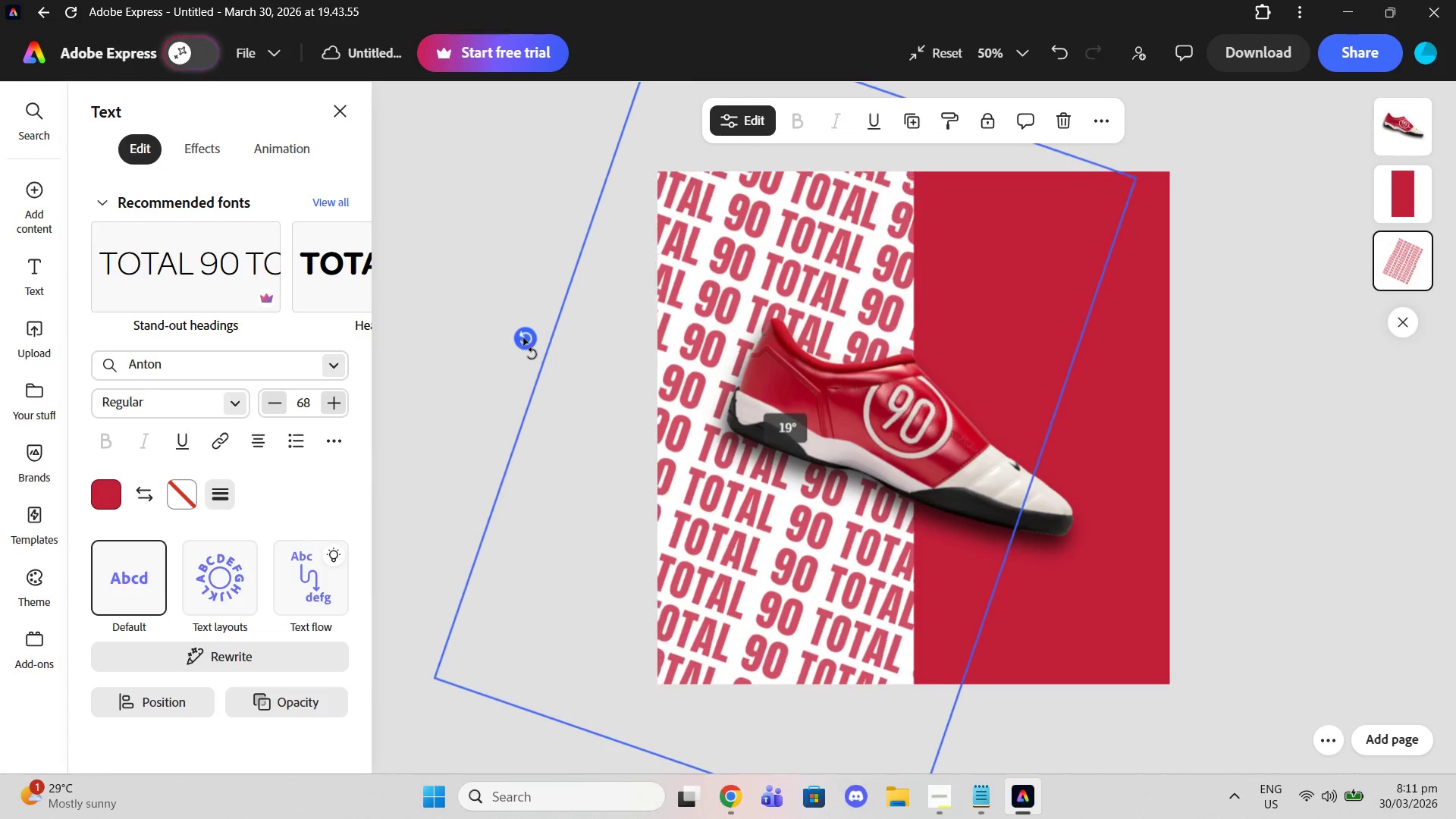 
left_click([301, 704])
 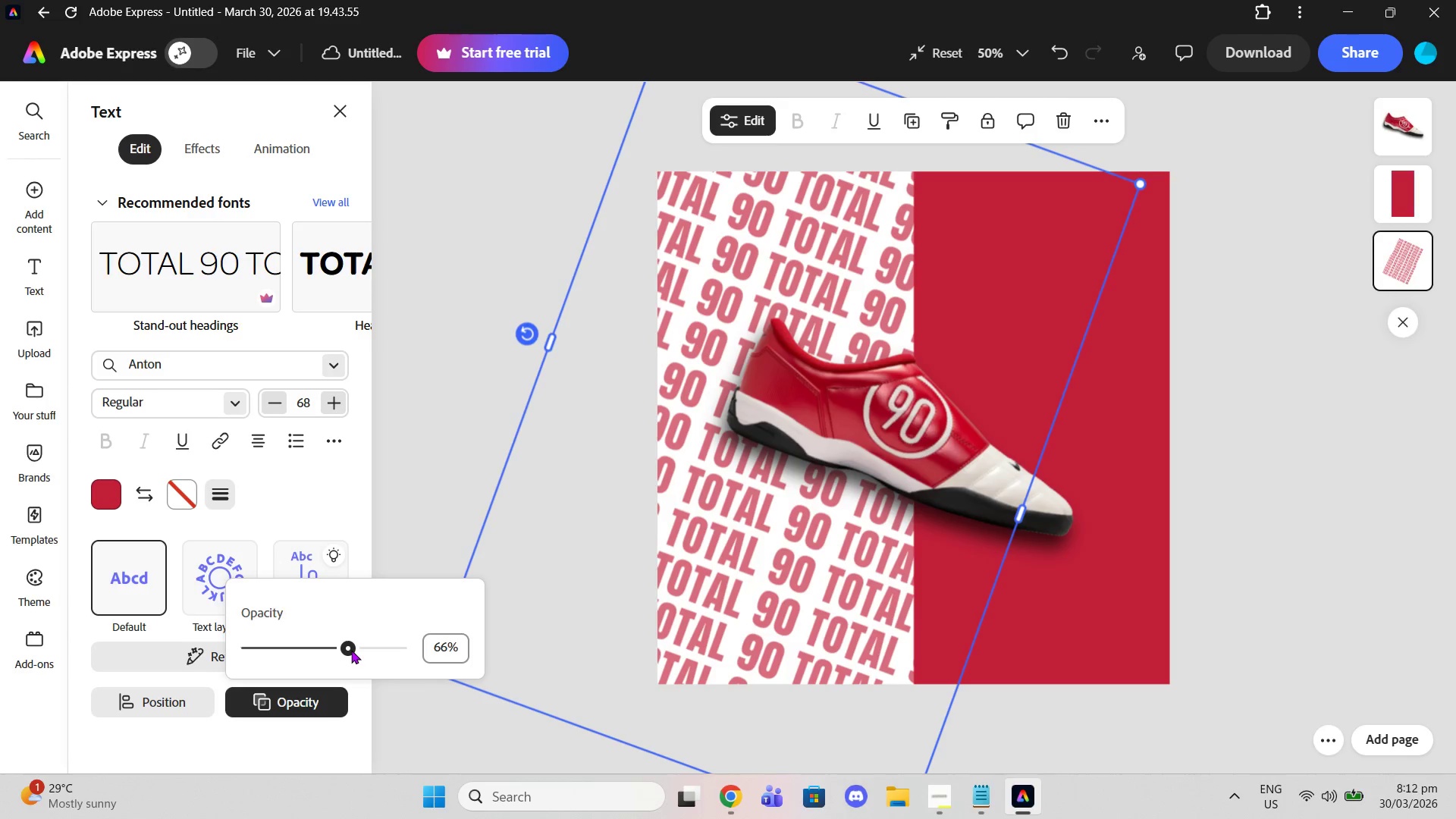 
wait(6.12)
 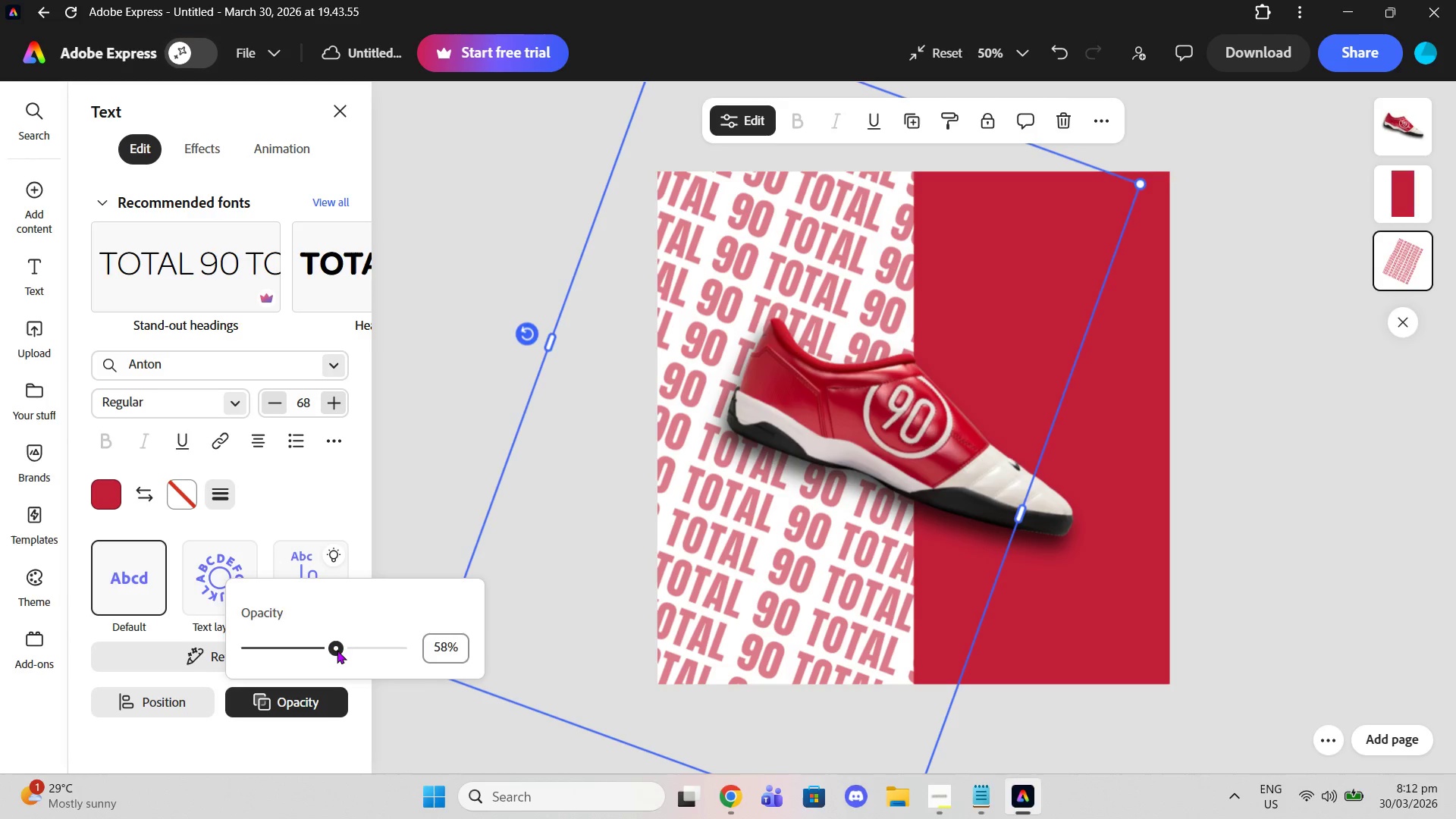 
double_click([466, 486])
 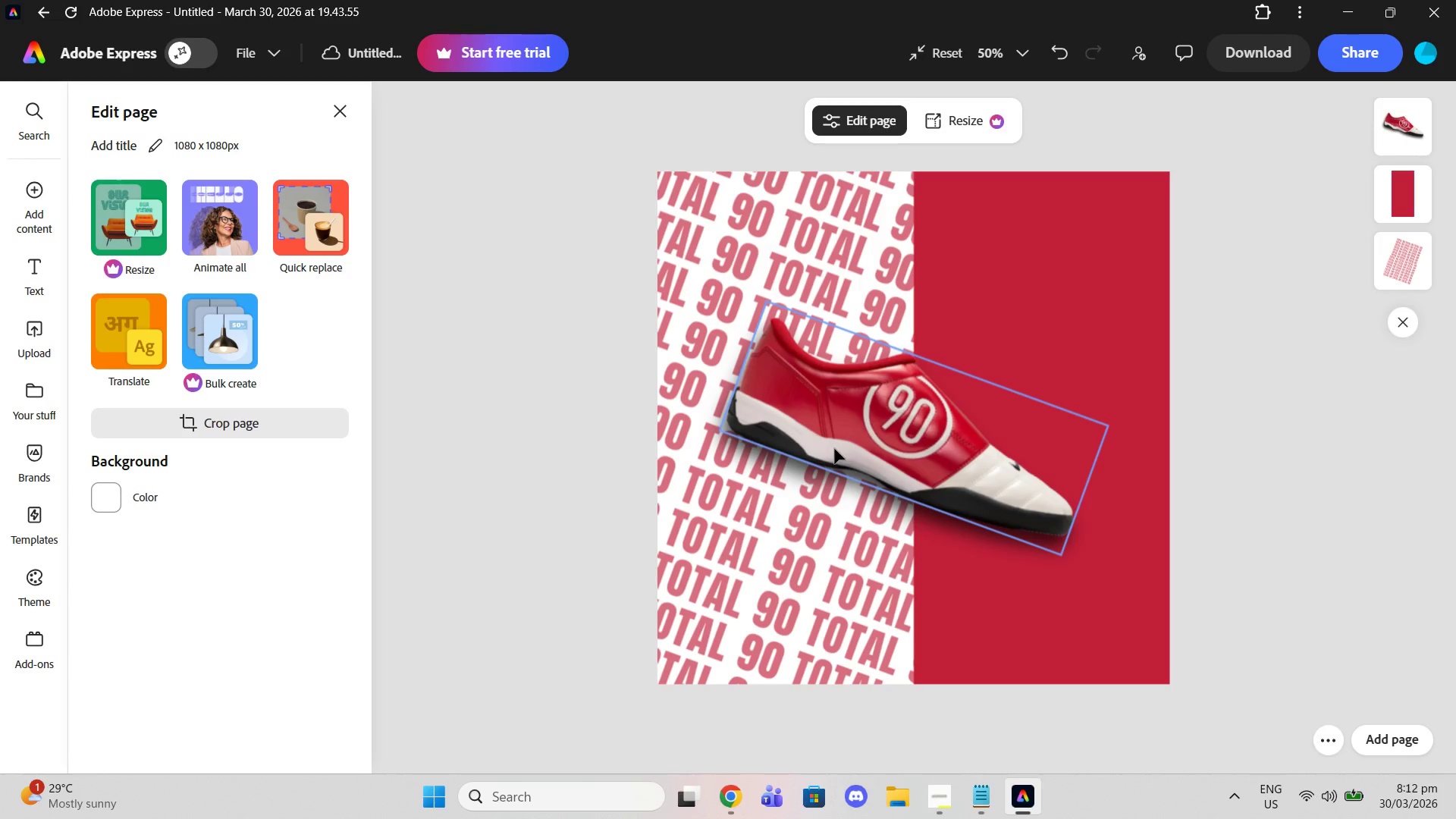 
wait(5.5)
 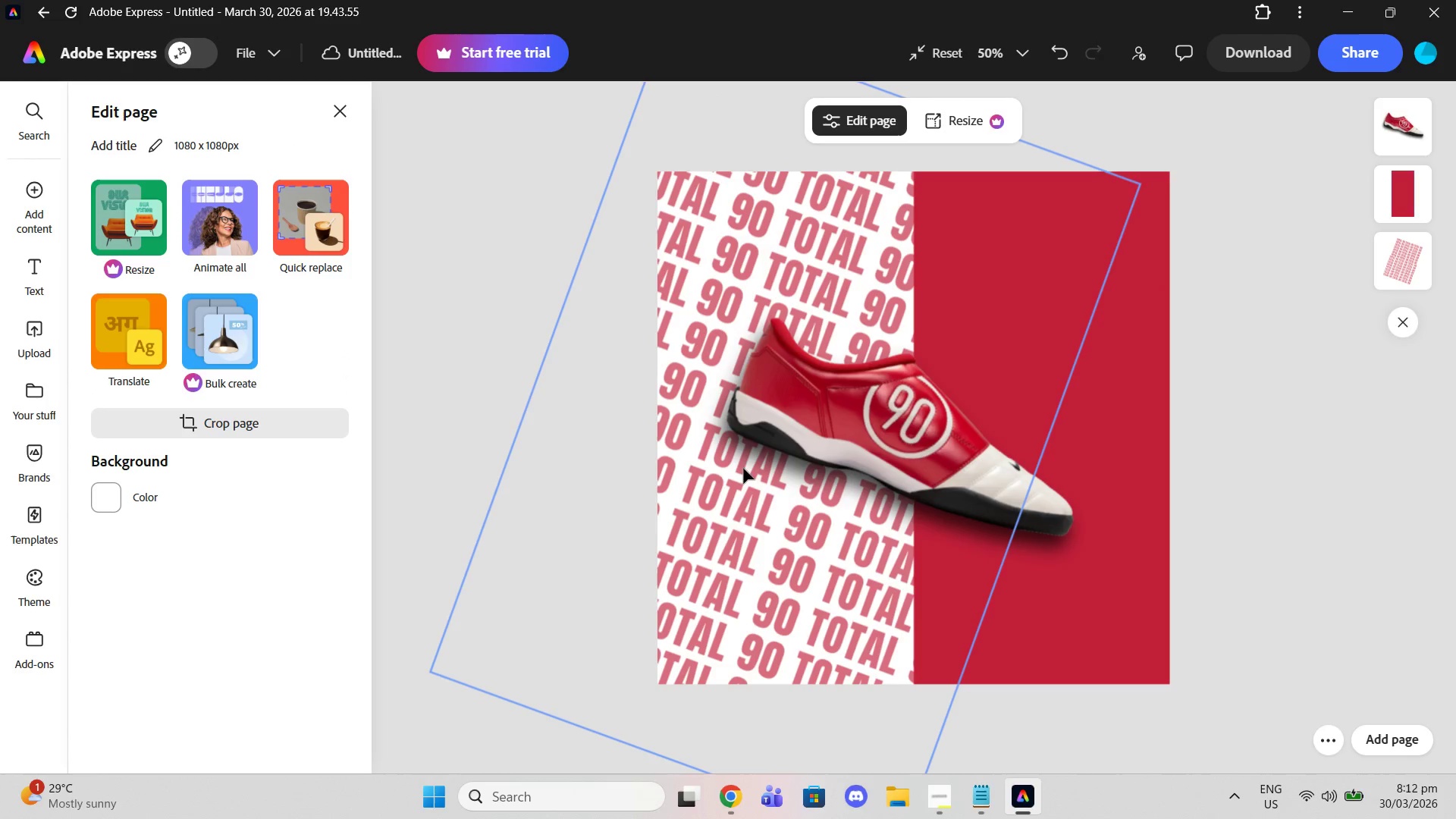 
left_click([1338, 536])
 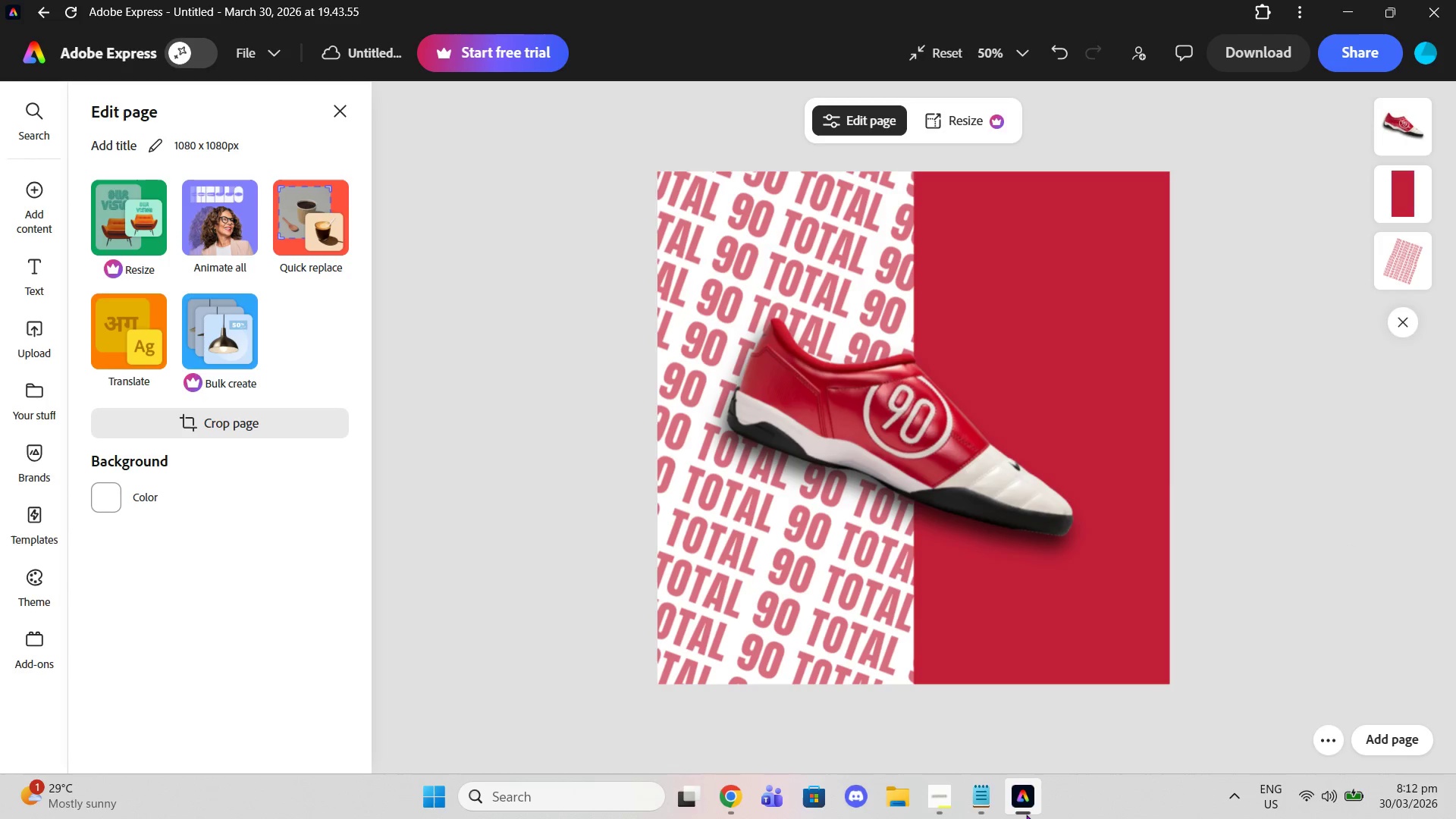 
left_click([987, 811])
 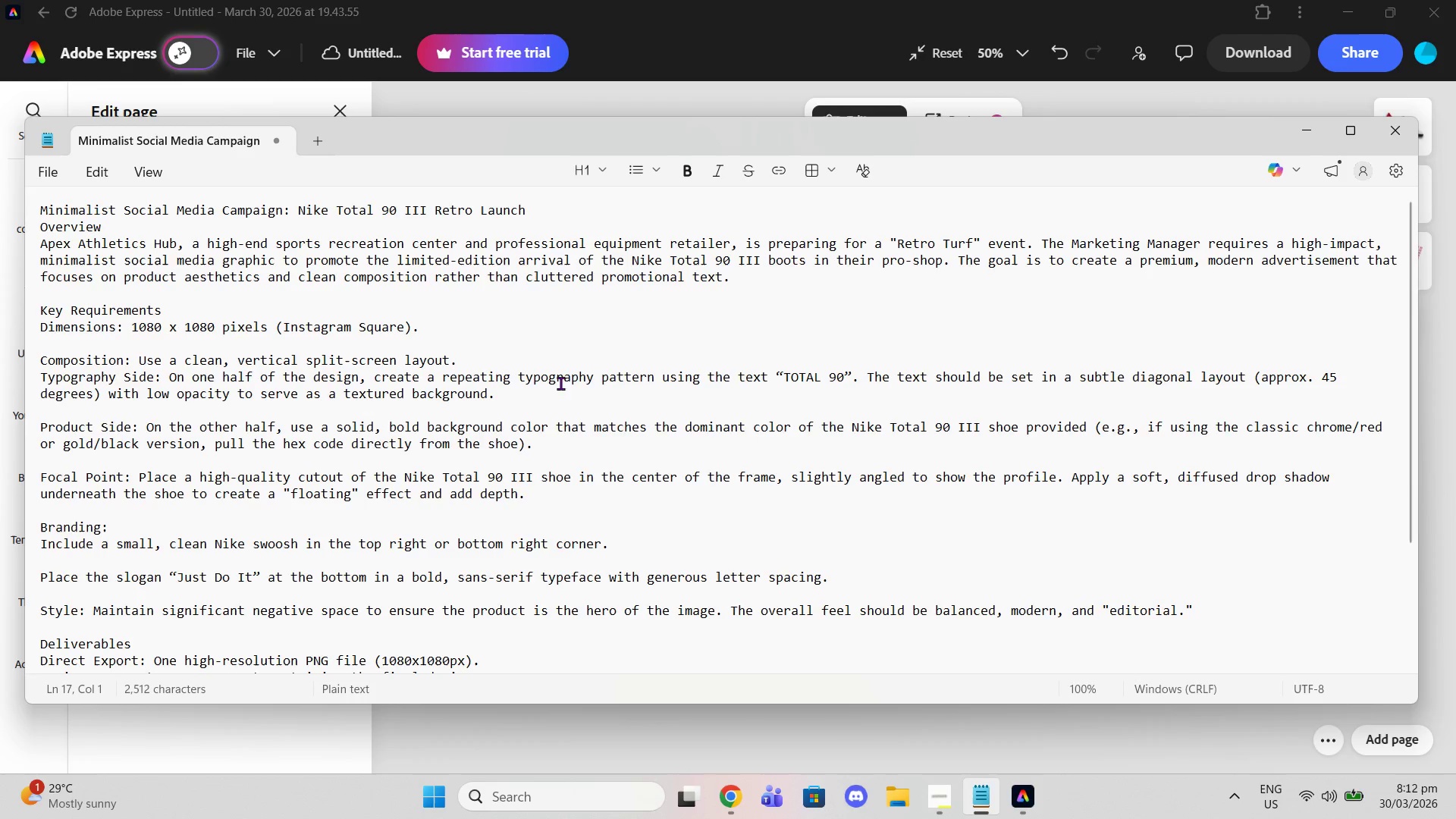 
wait(17.64)
 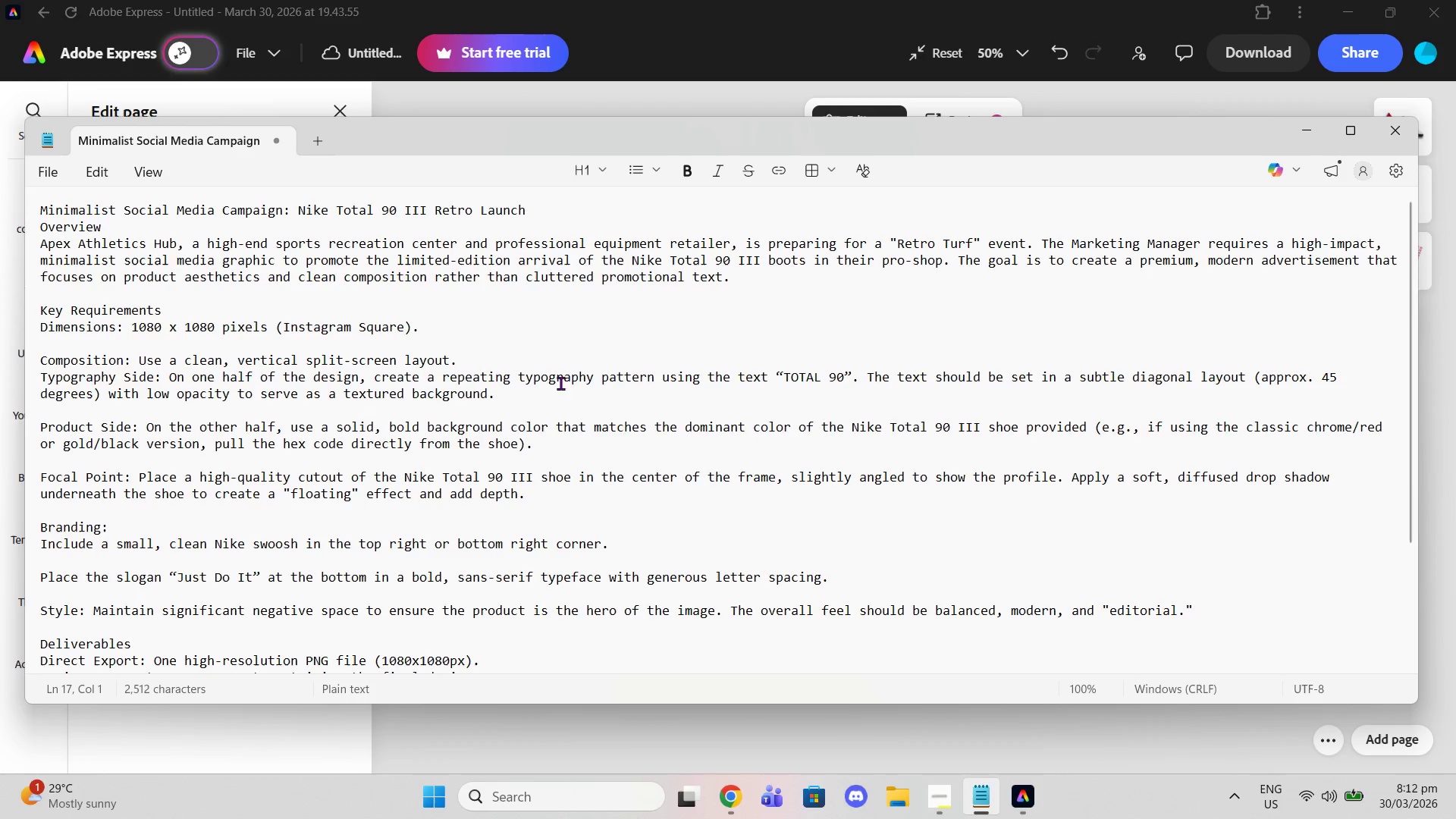 
left_click([742, 797])
 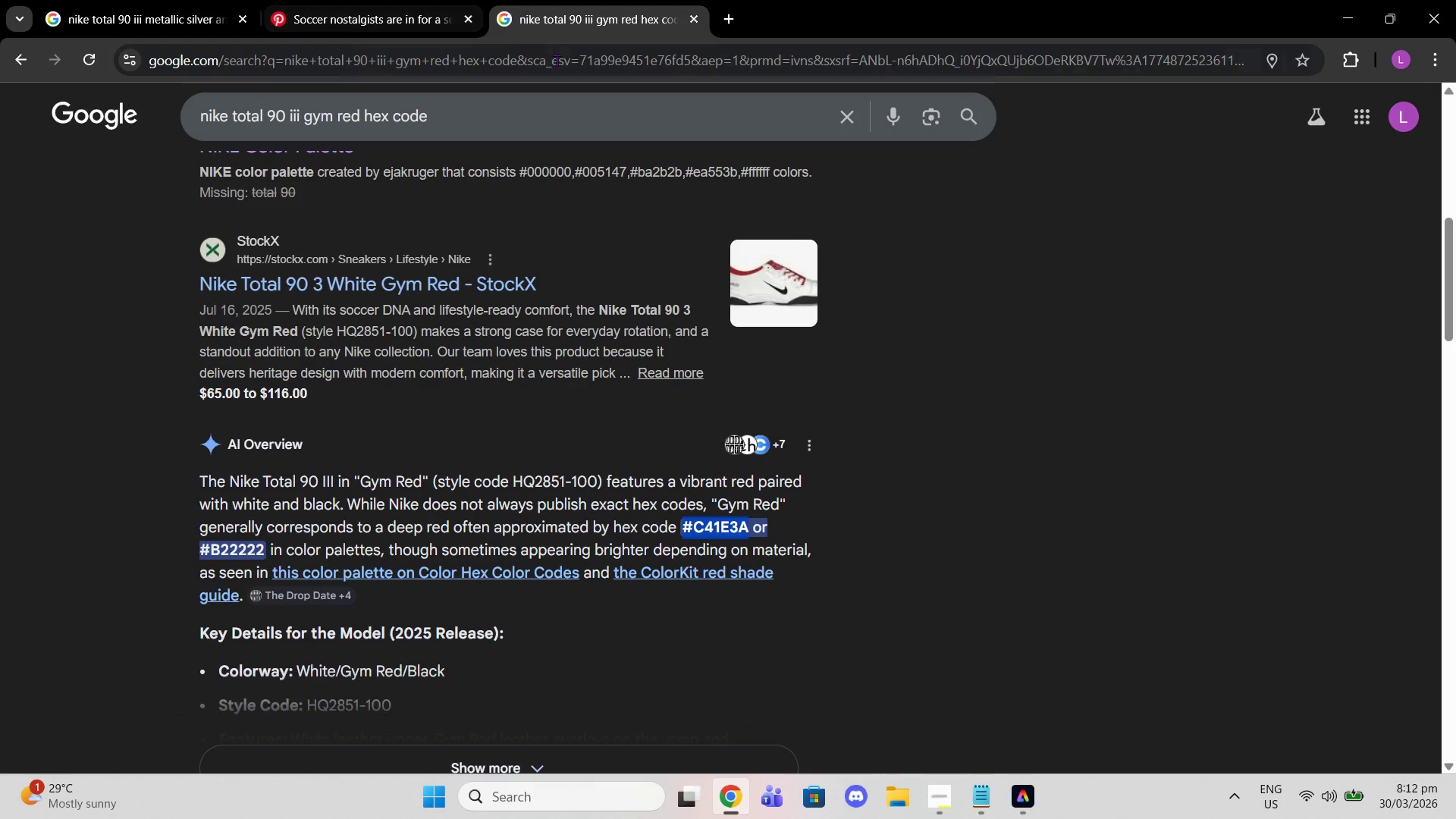 
left_click_drag(start_coordinate=[547, 130], to_coordinate=[0, 134])
 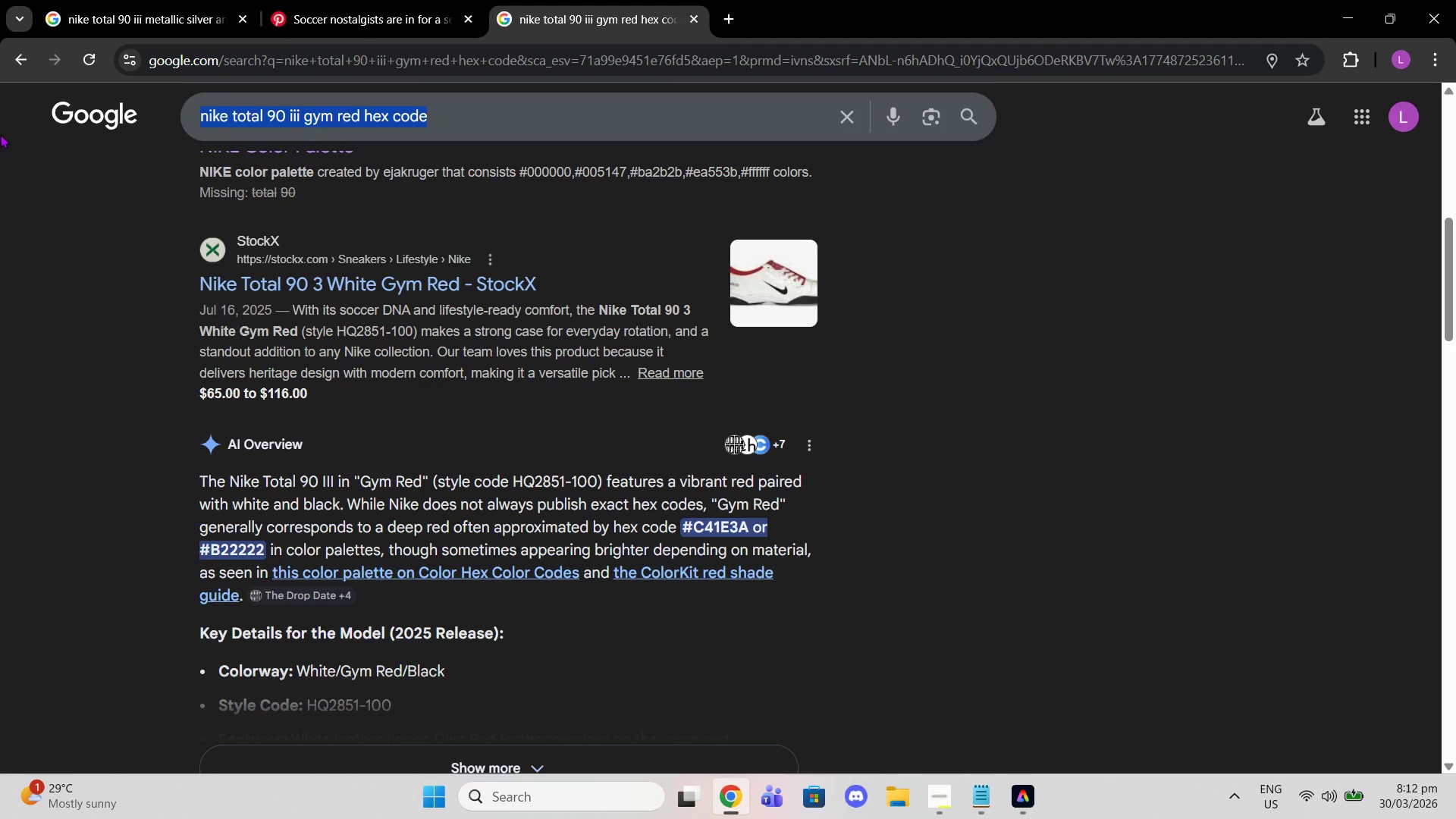 
type(NIKE SWOOSH [)
key(Backspace)
type(PNG)
 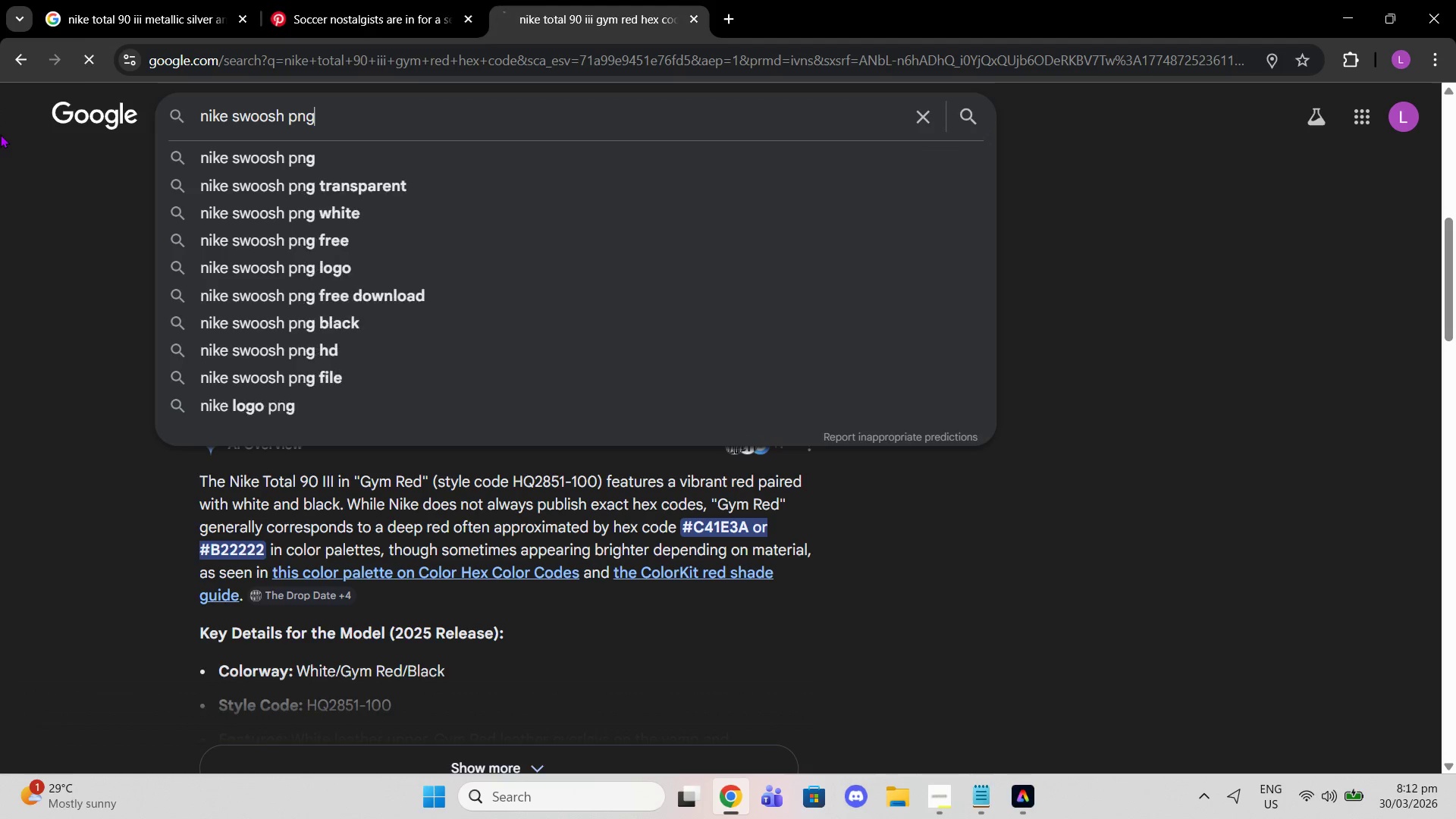 
key(Enter)